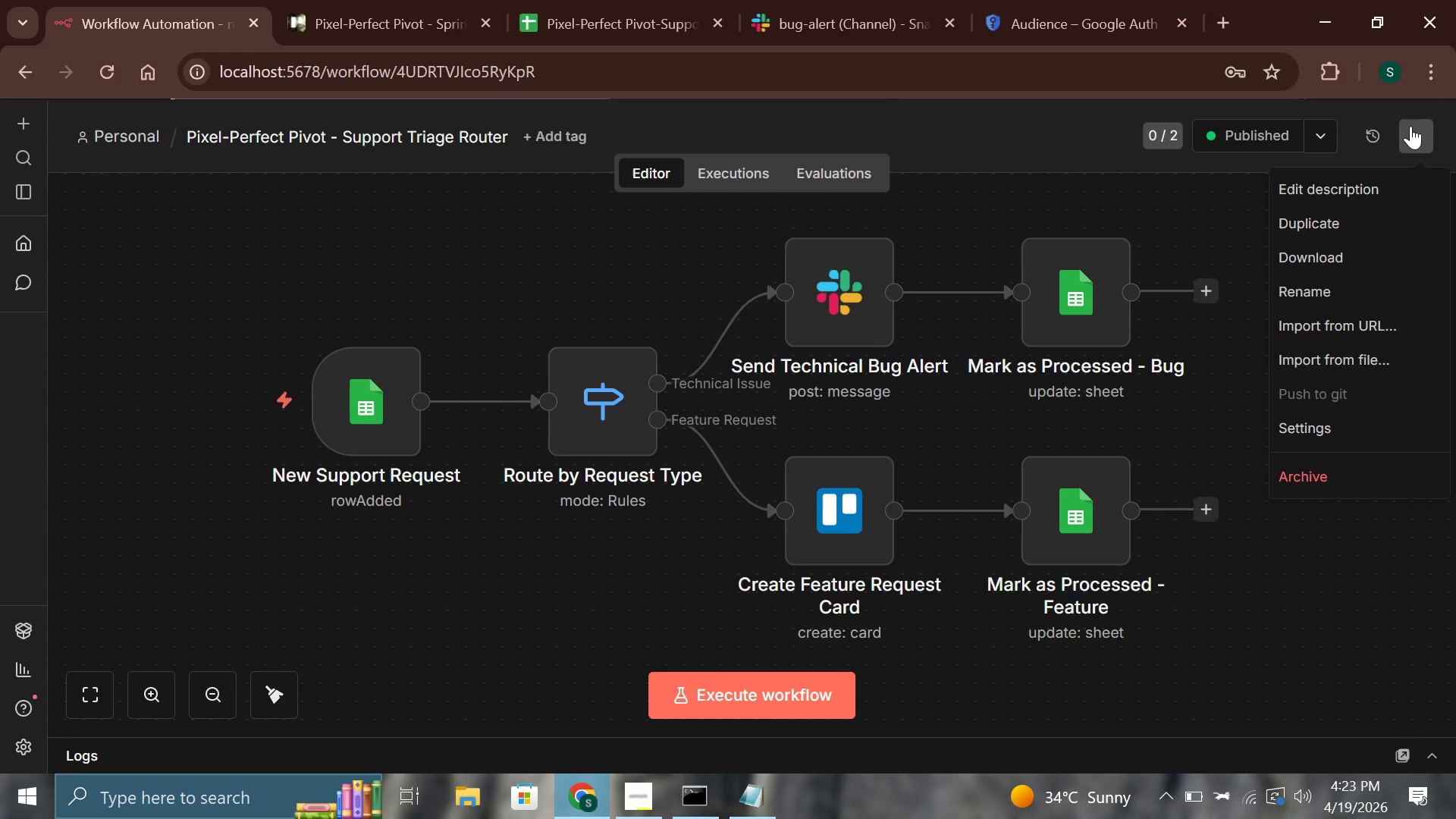 
left_click([1355, 432])
 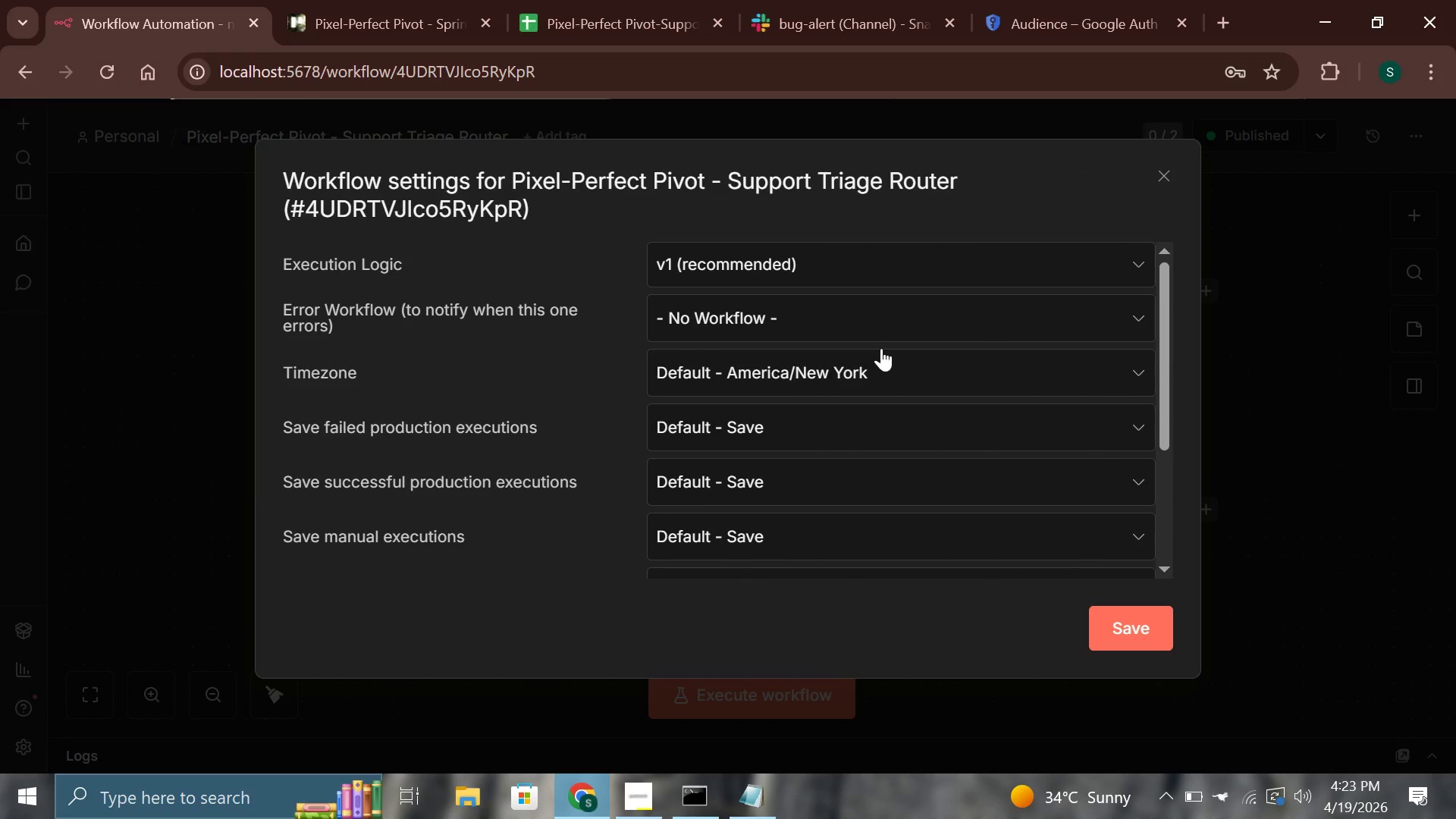 
left_click([862, 317])
 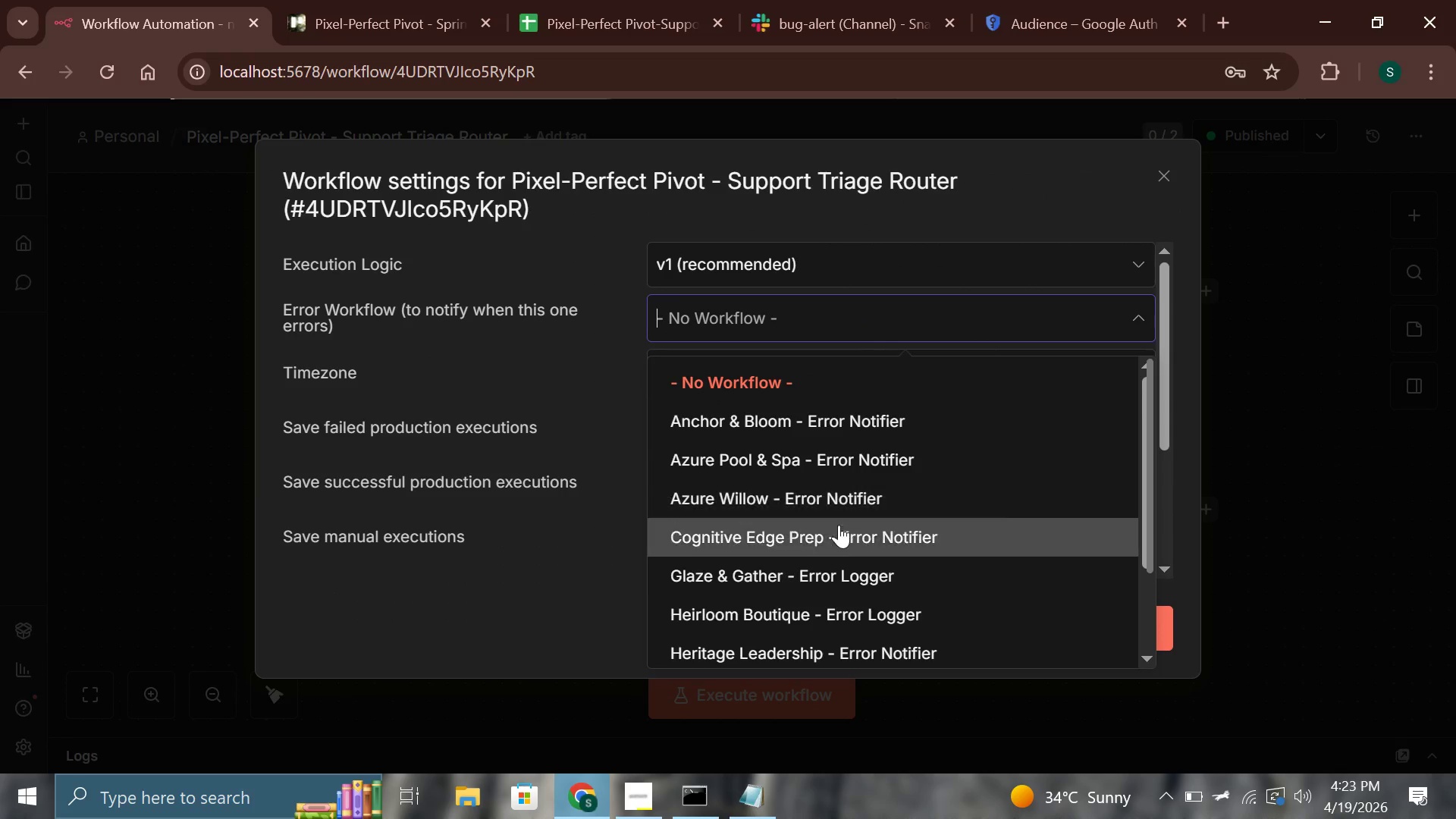 
scroll: coordinate [837, 557], scroll_direction: down, amount: 2.0
 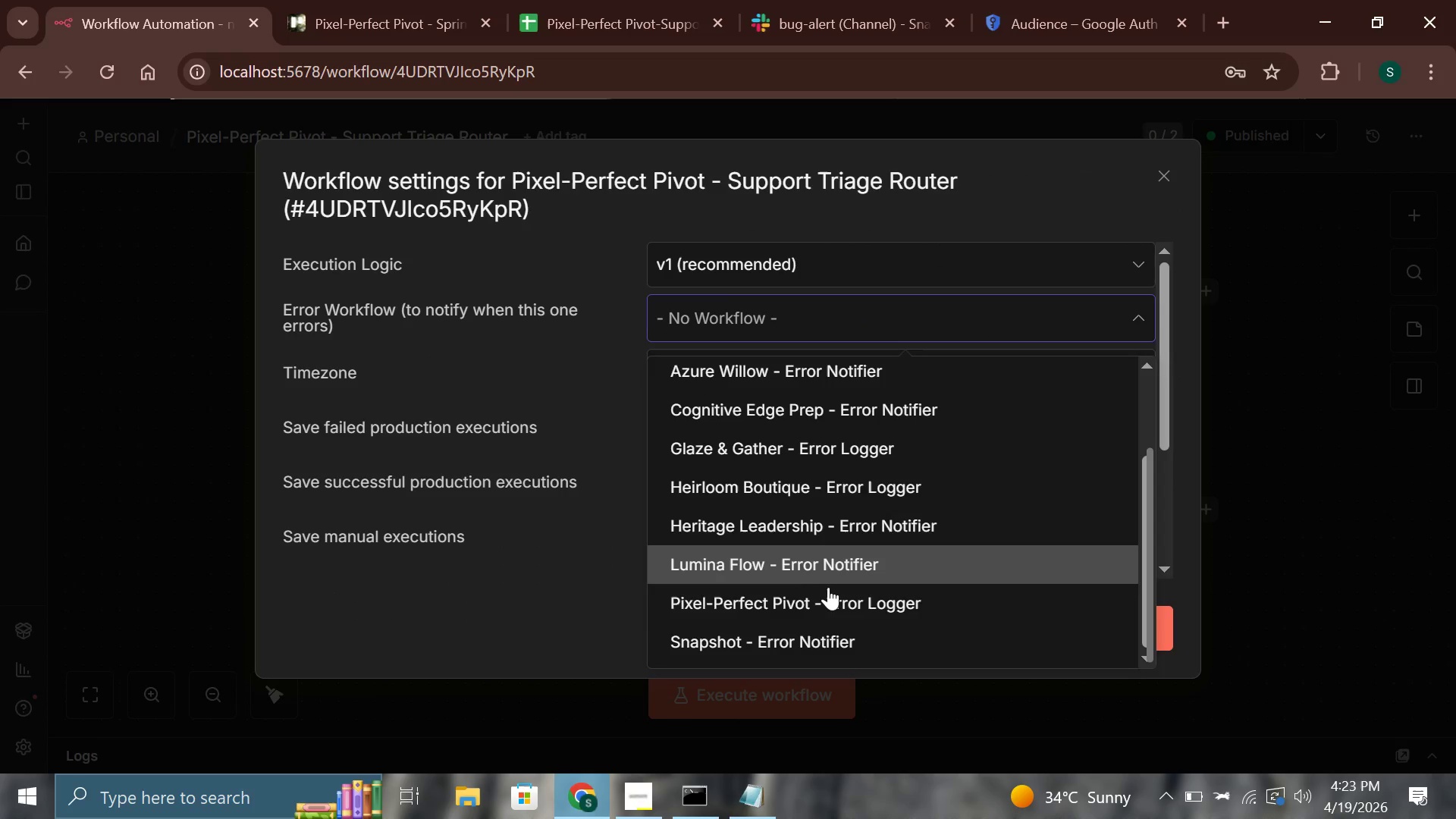 
left_click([828, 587])
 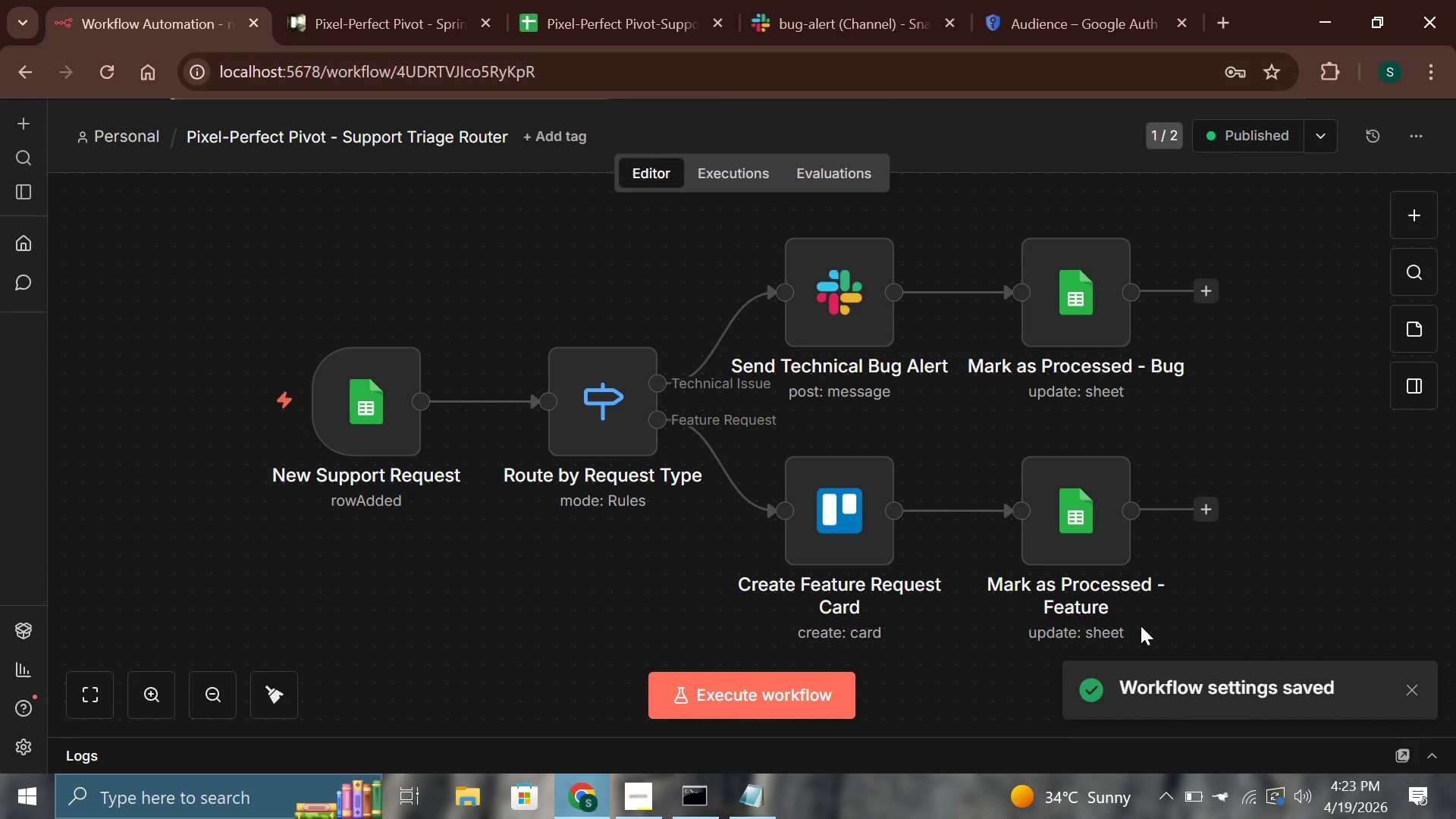 
wait(9.91)
 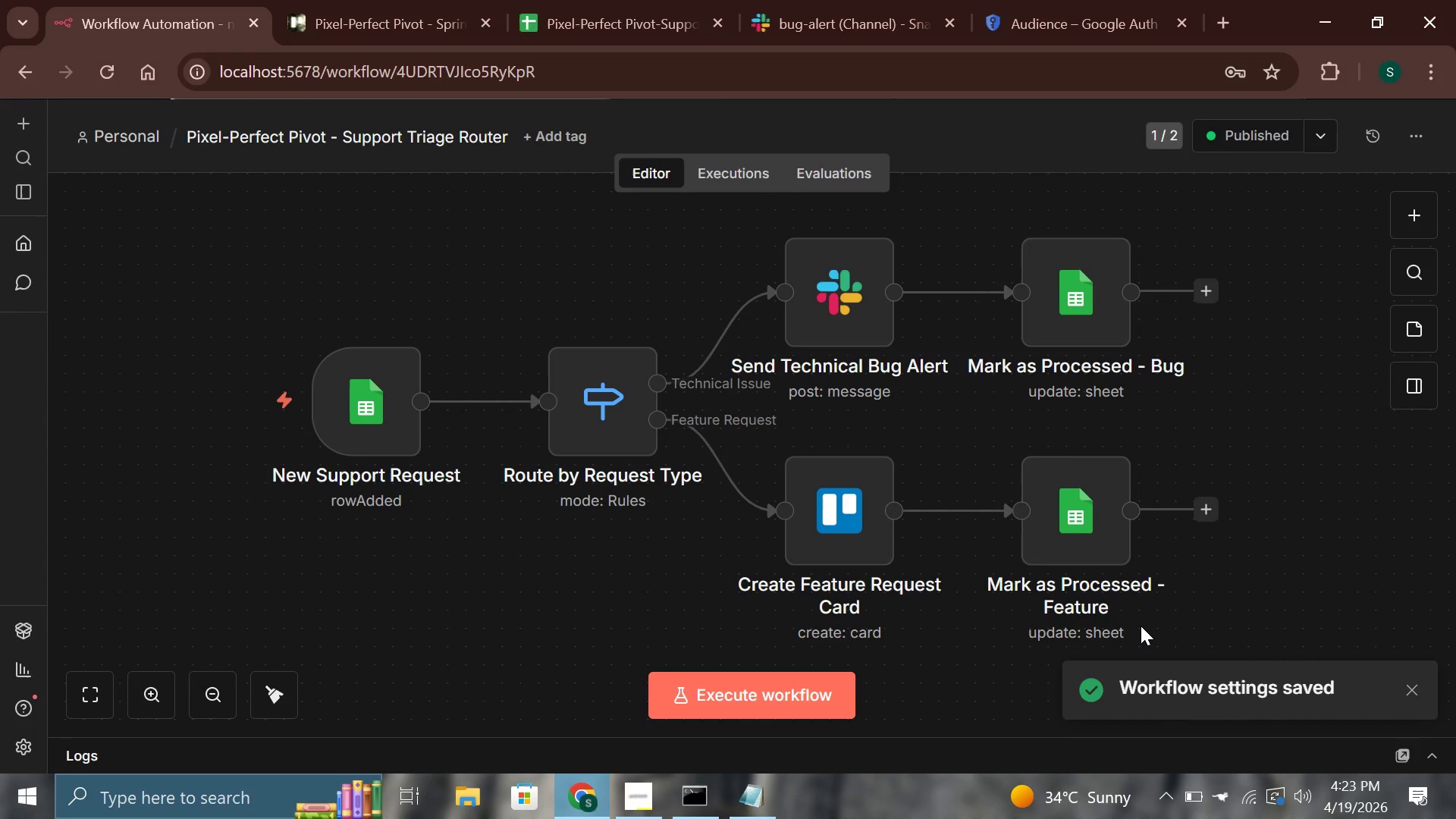 
left_click([629, 812])
 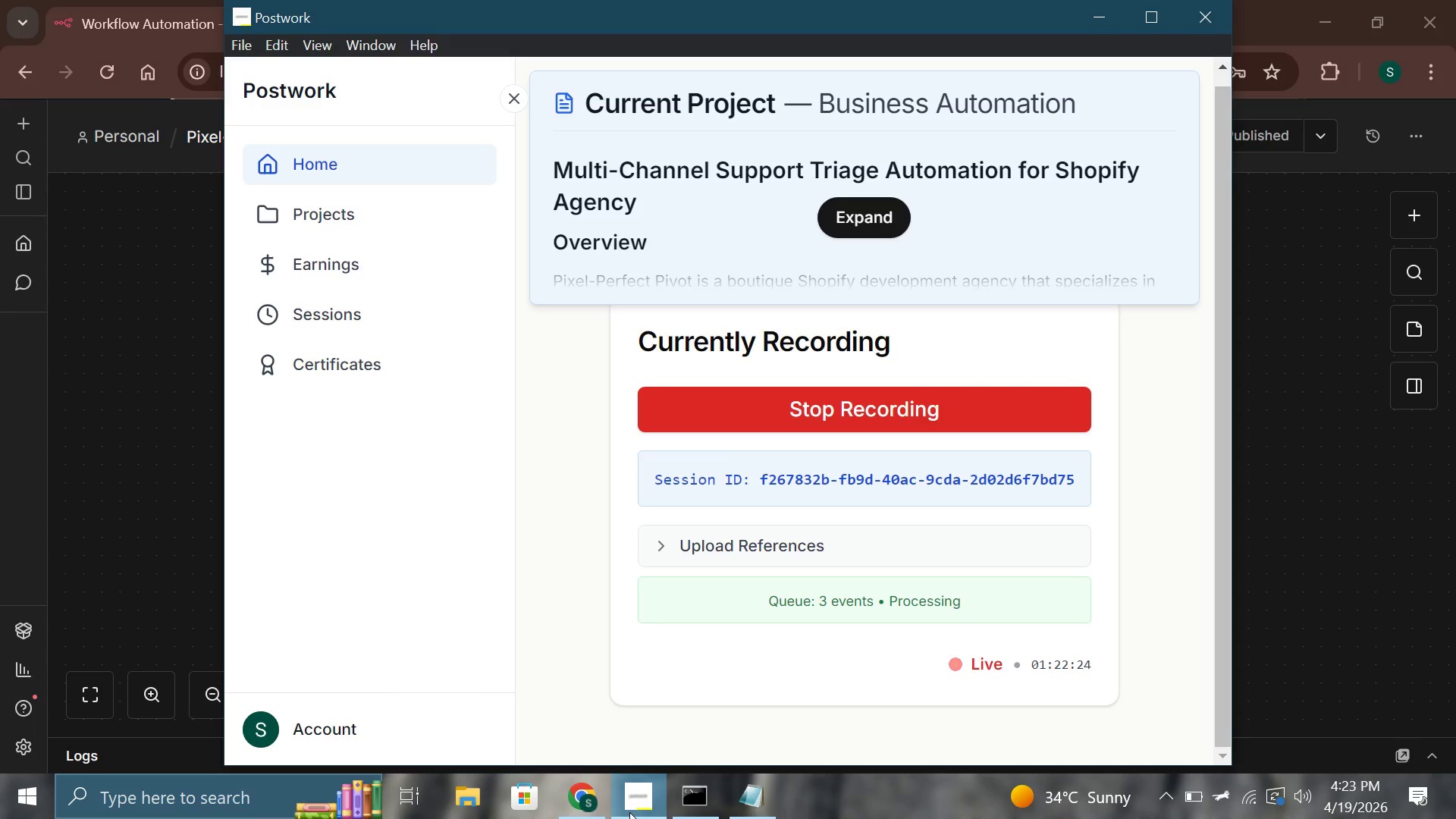 
left_click([629, 812])
 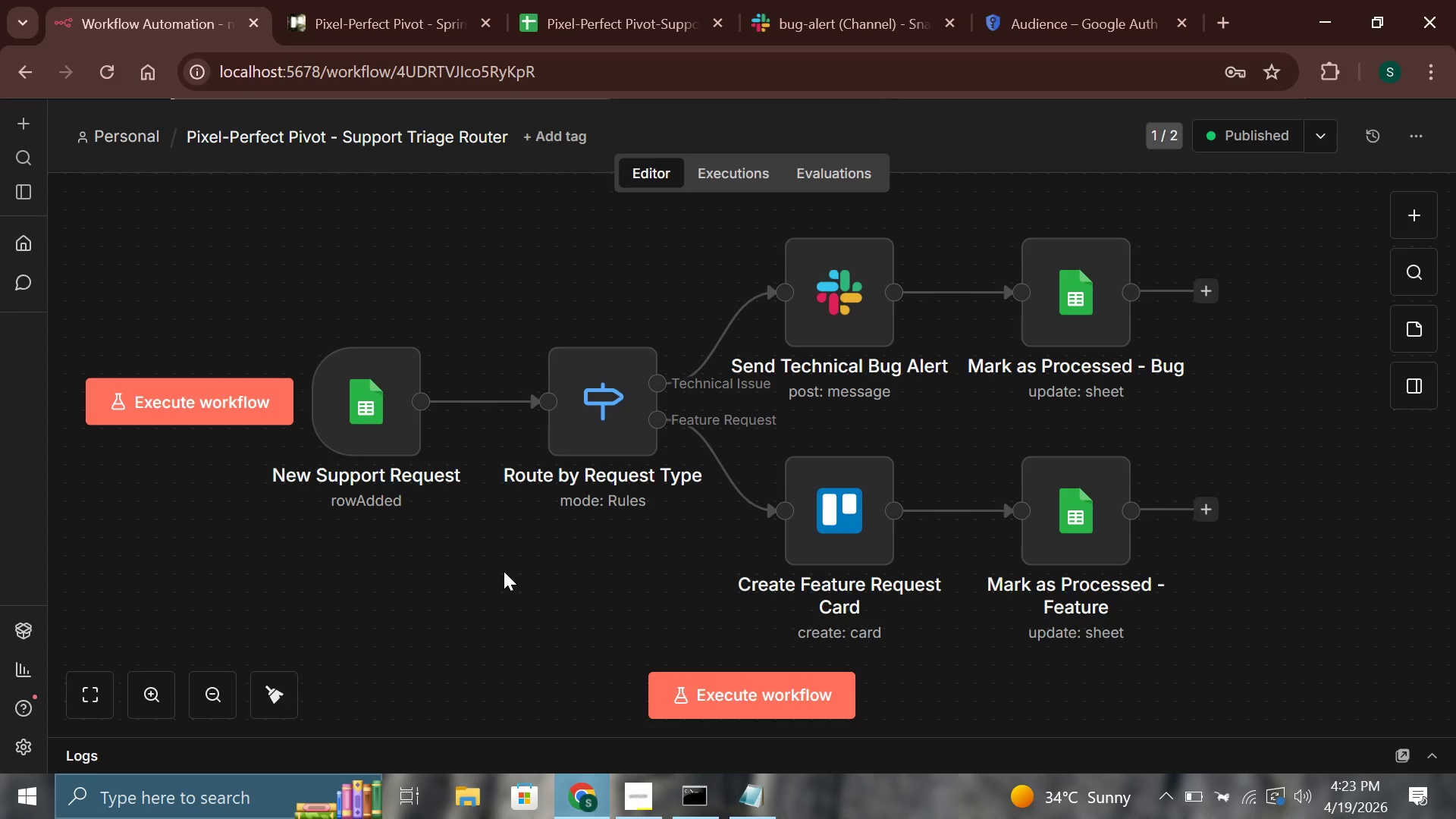 
wait(16.16)
 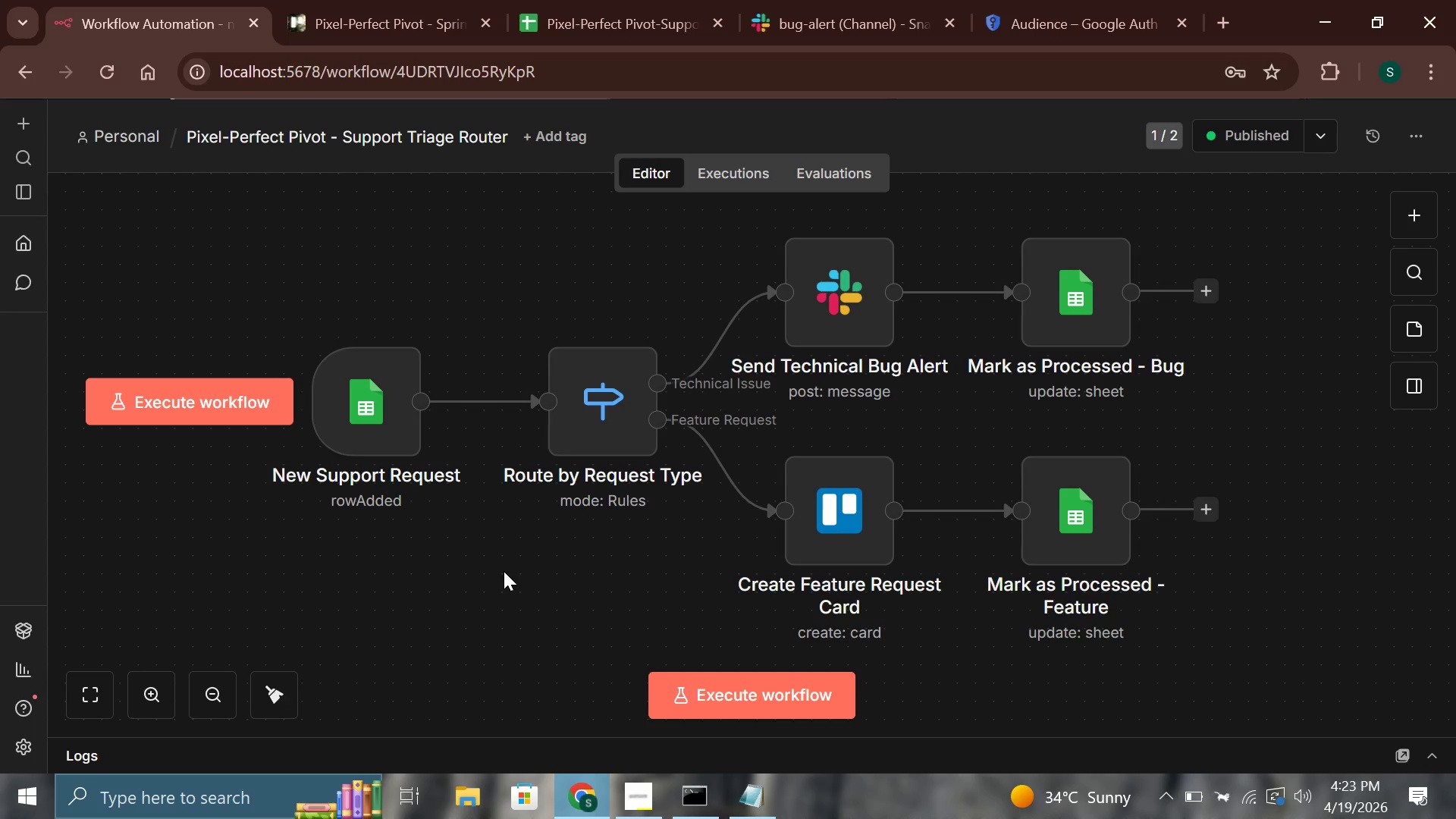 
left_click([767, 685])
 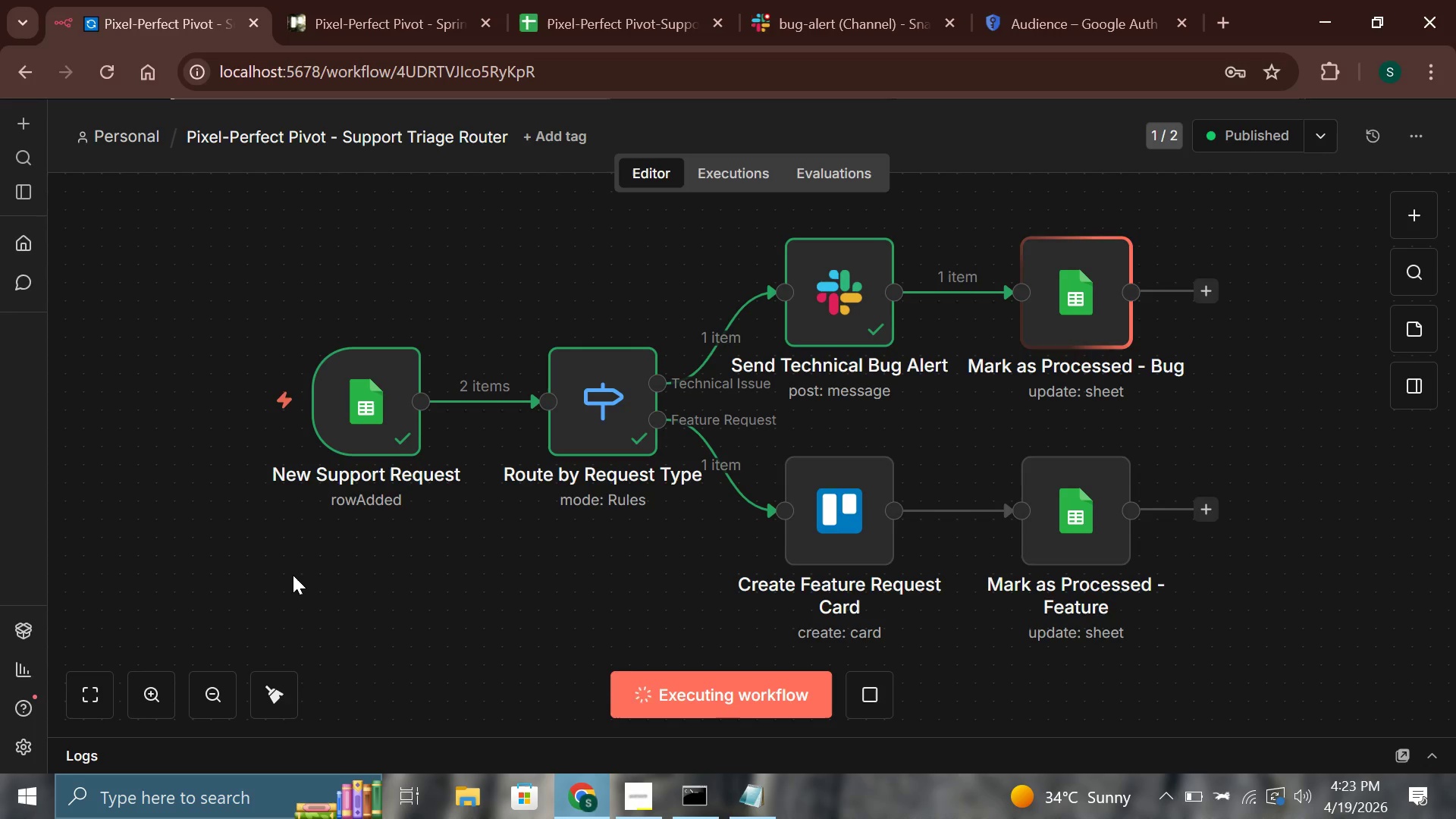 
wait(10.08)
 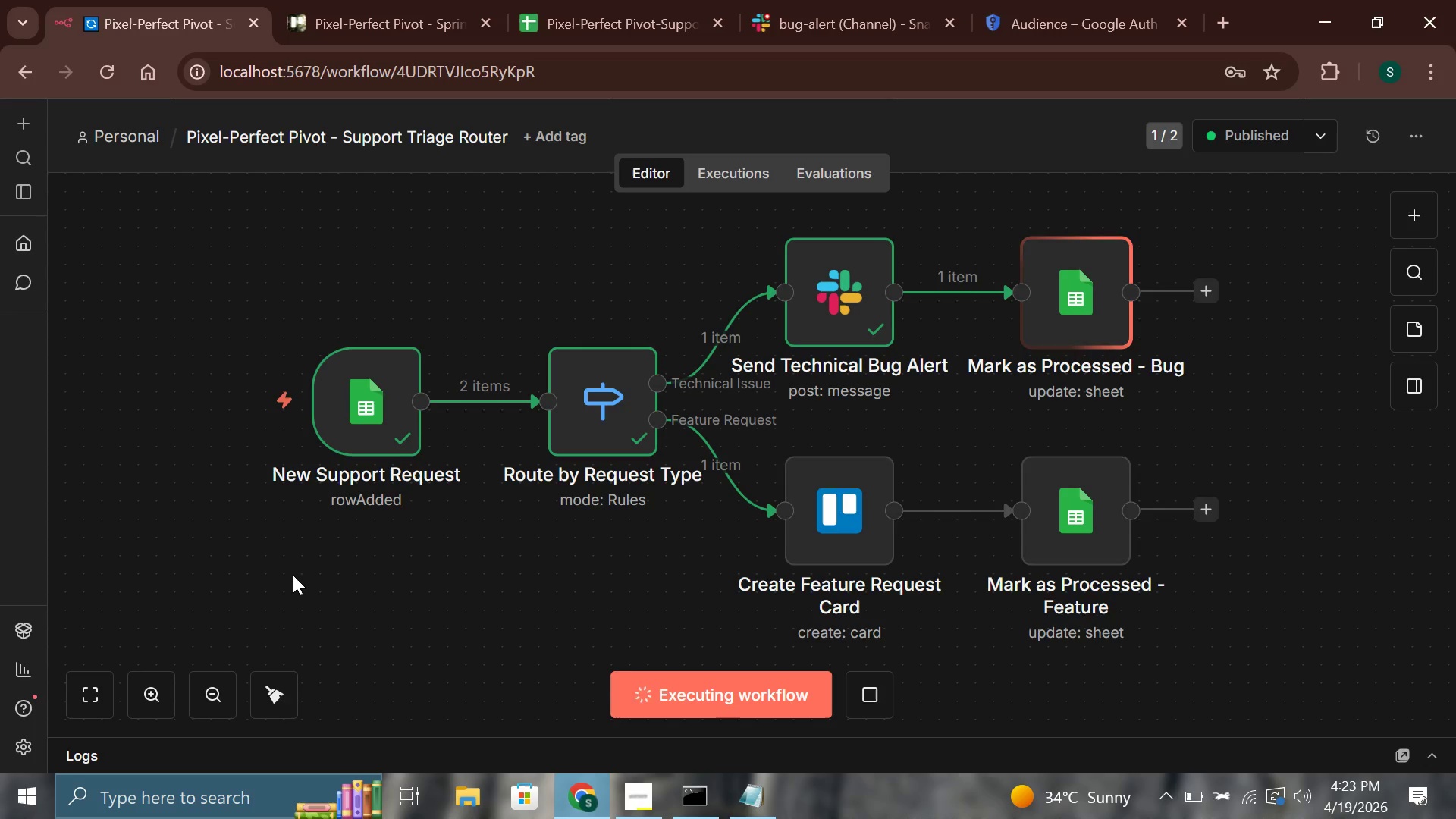 
left_click([376, 24])
 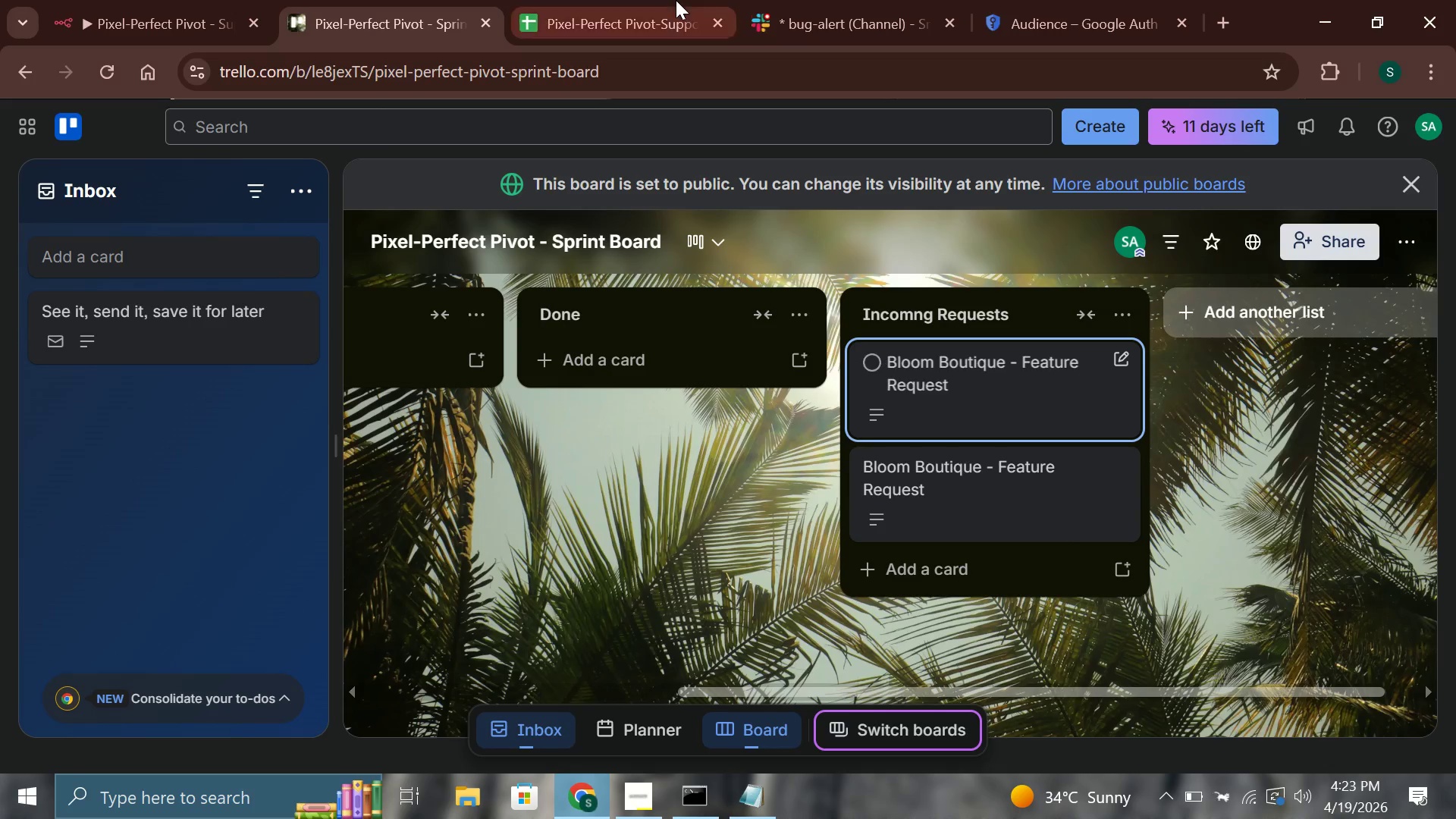 
left_click([676, 0])
 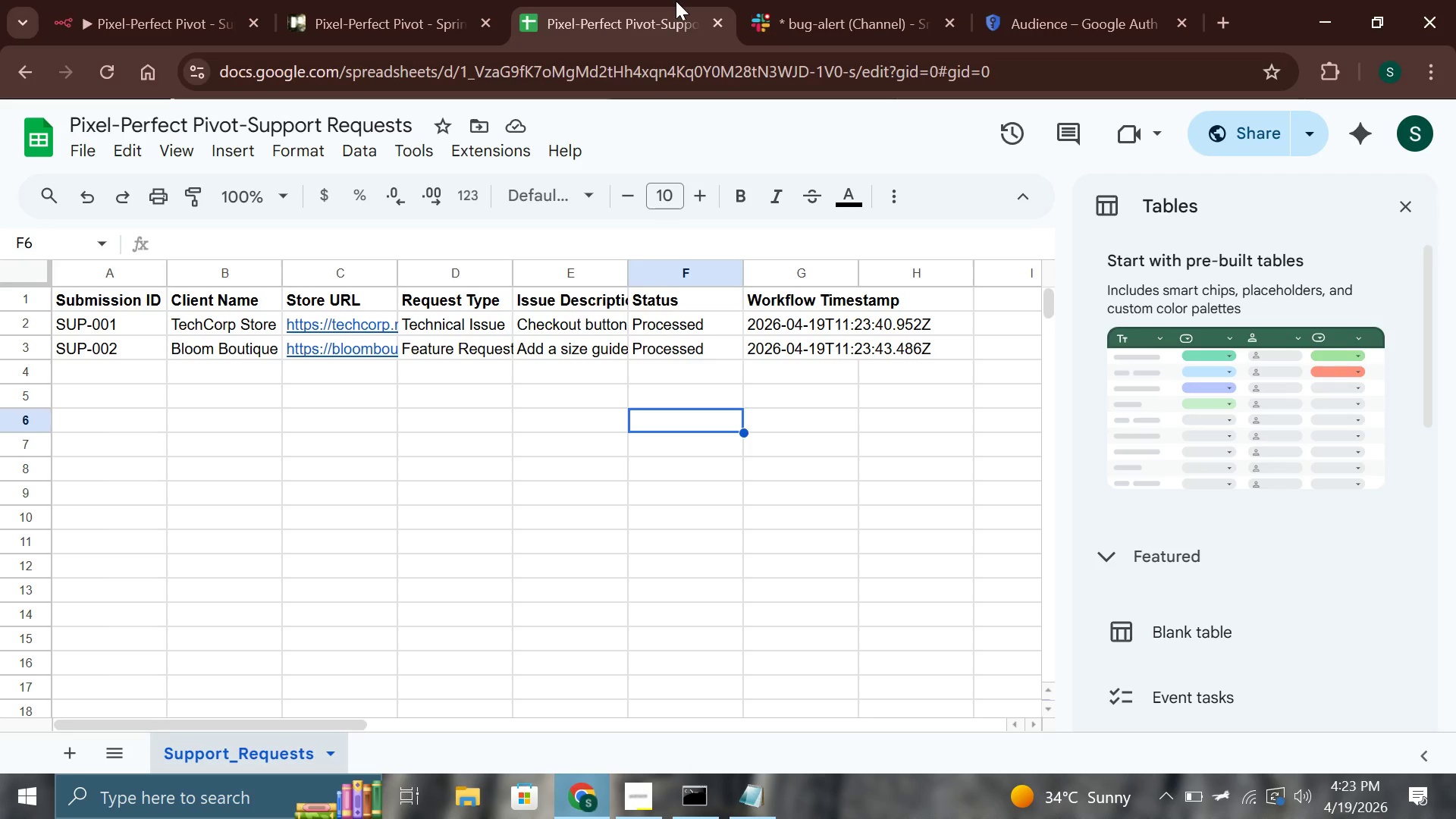 
left_click([374, 1])
 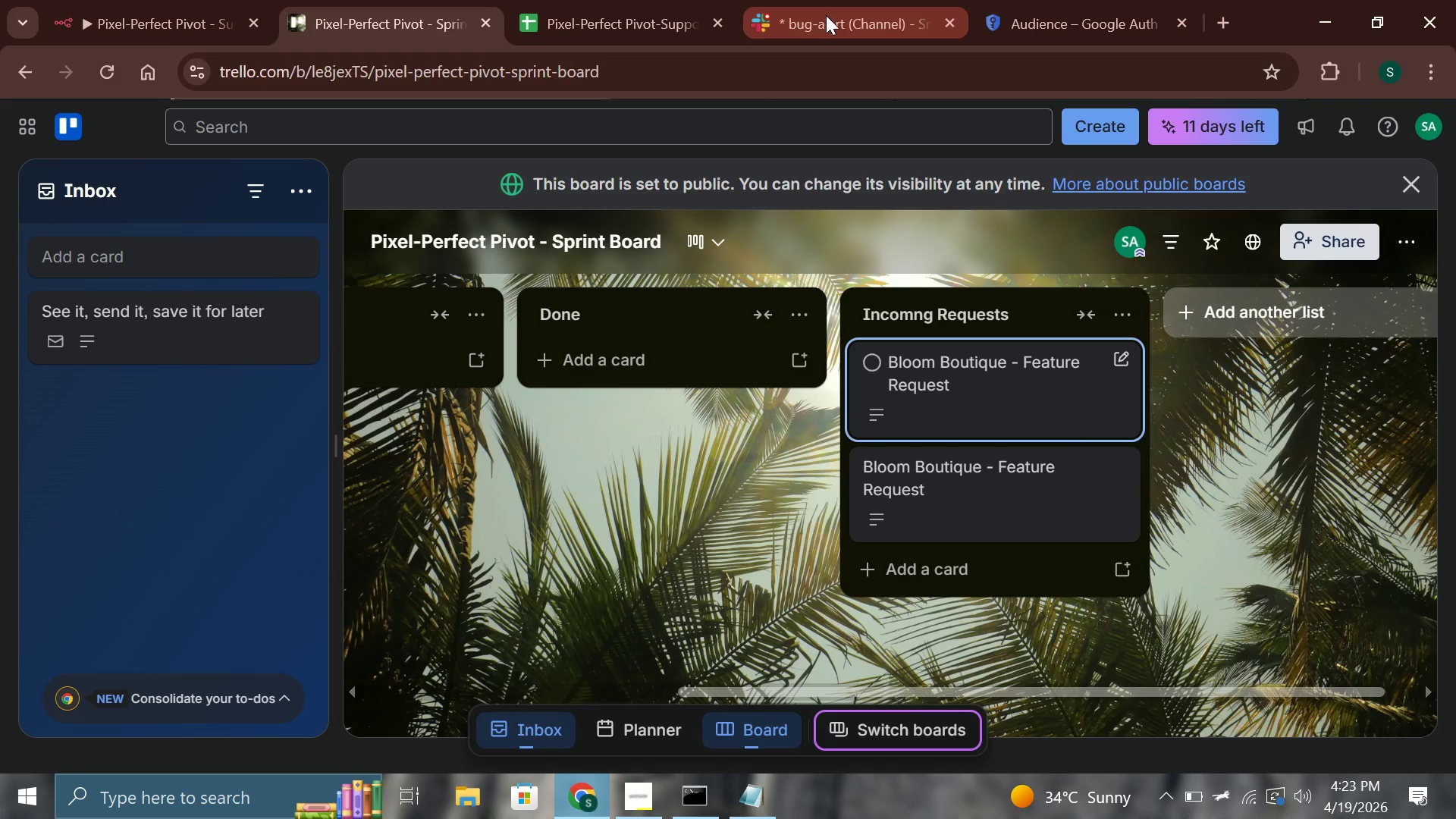 
left_click([826, 17])
 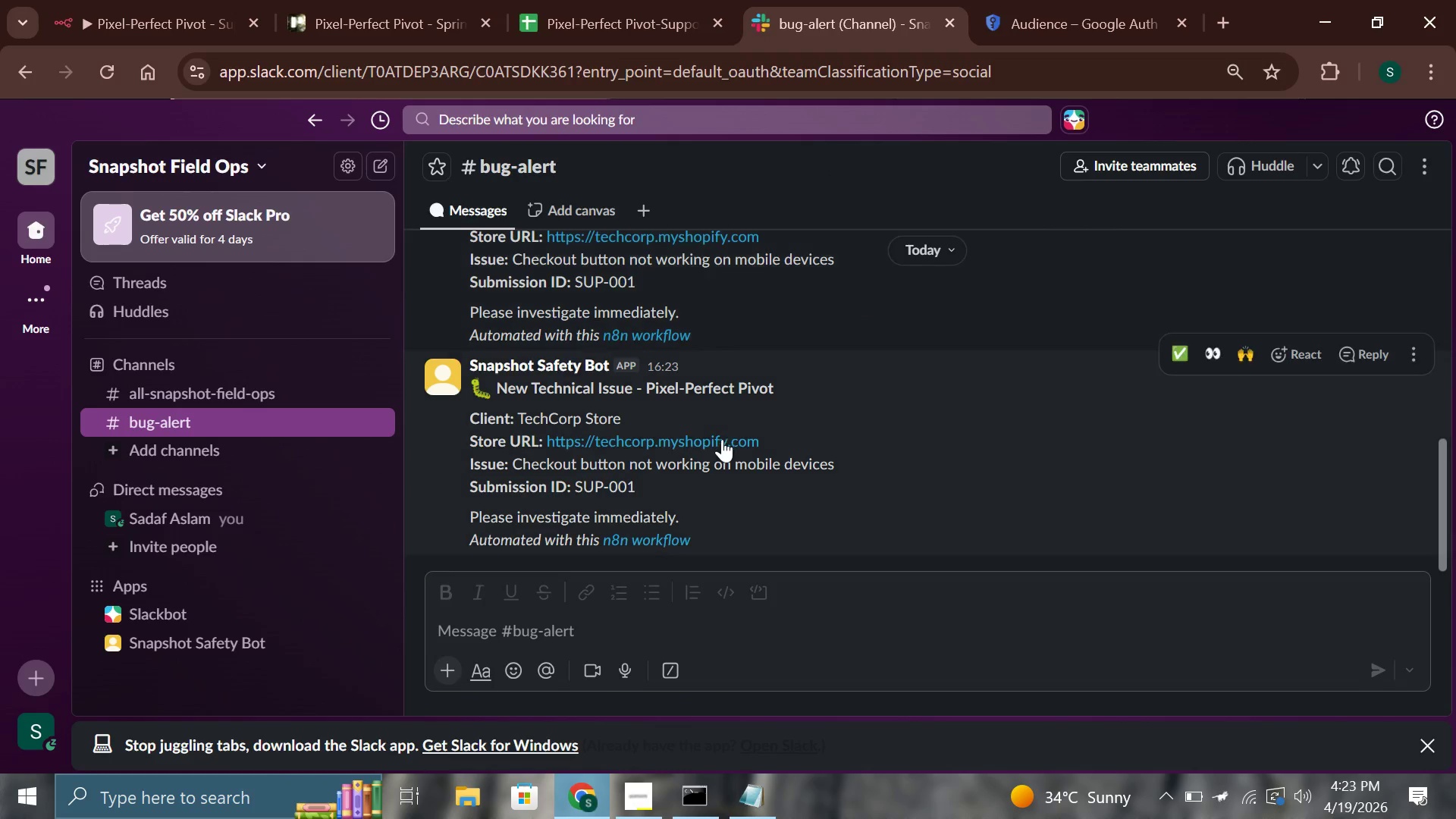 
scroll: coordinate [722, 439], scroll_direction: down, amount: 2.0
 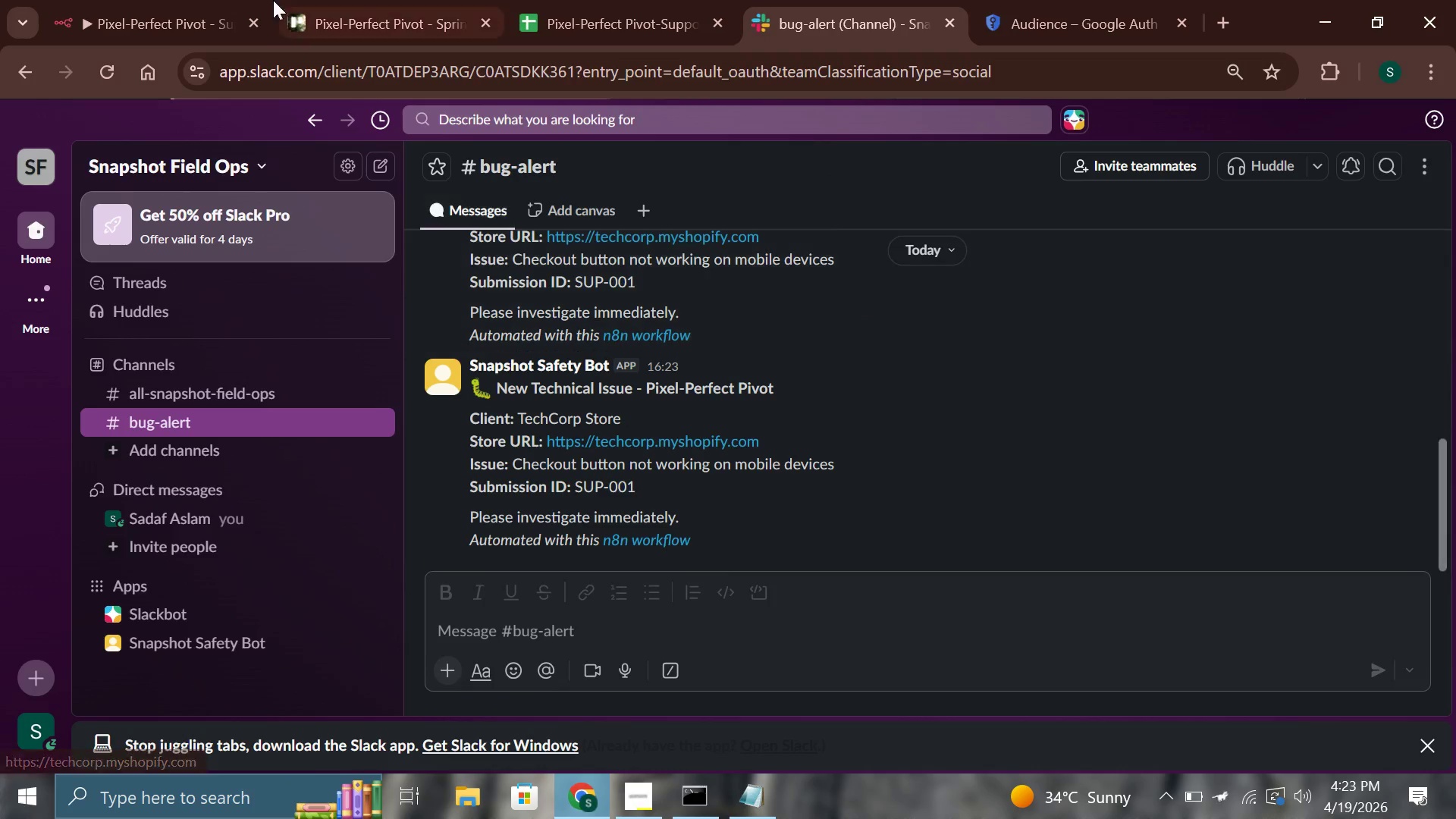 
left_click([67, 0])
 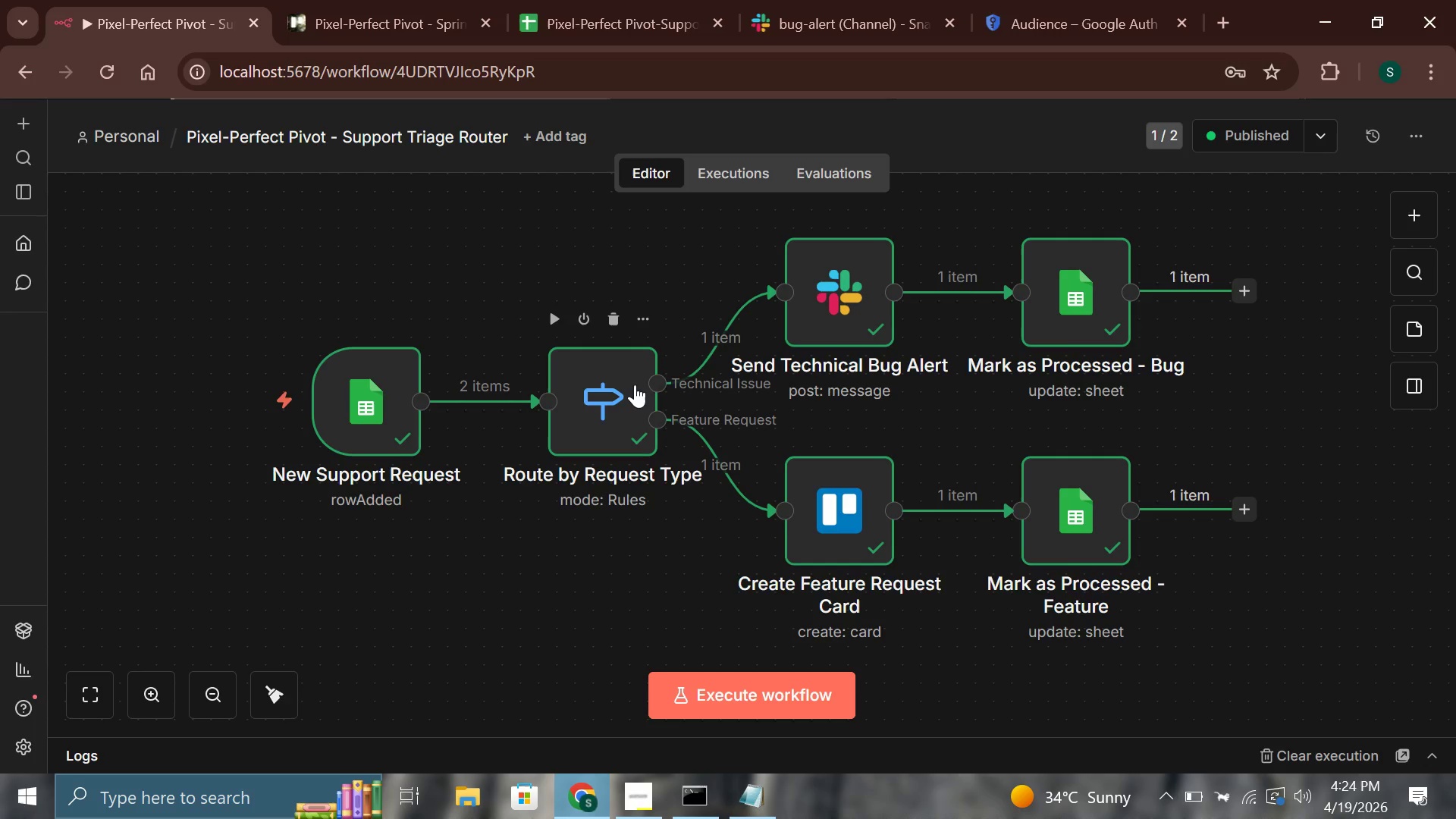 
wait(22.88)
 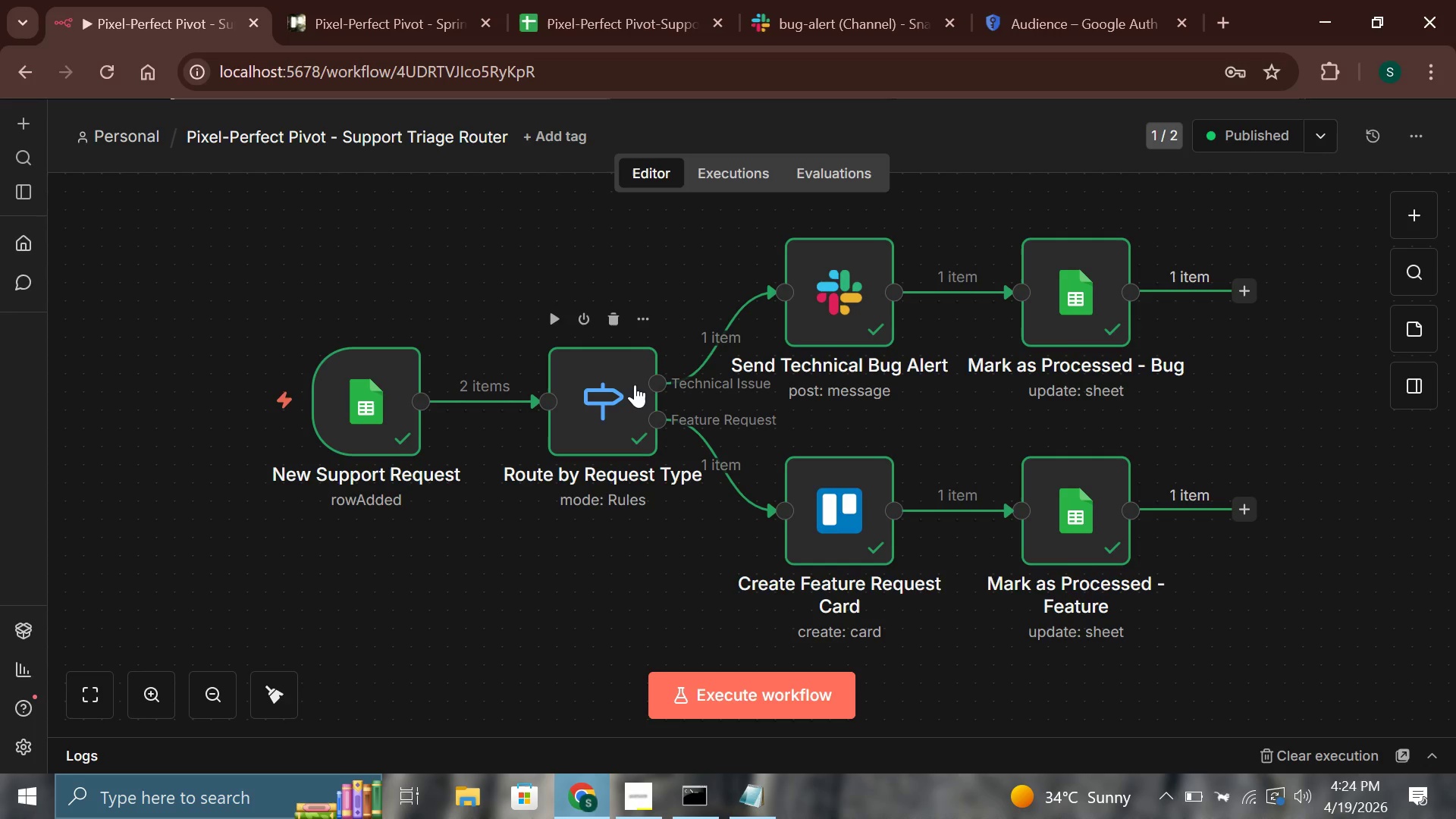 
left_click([655, 789])